 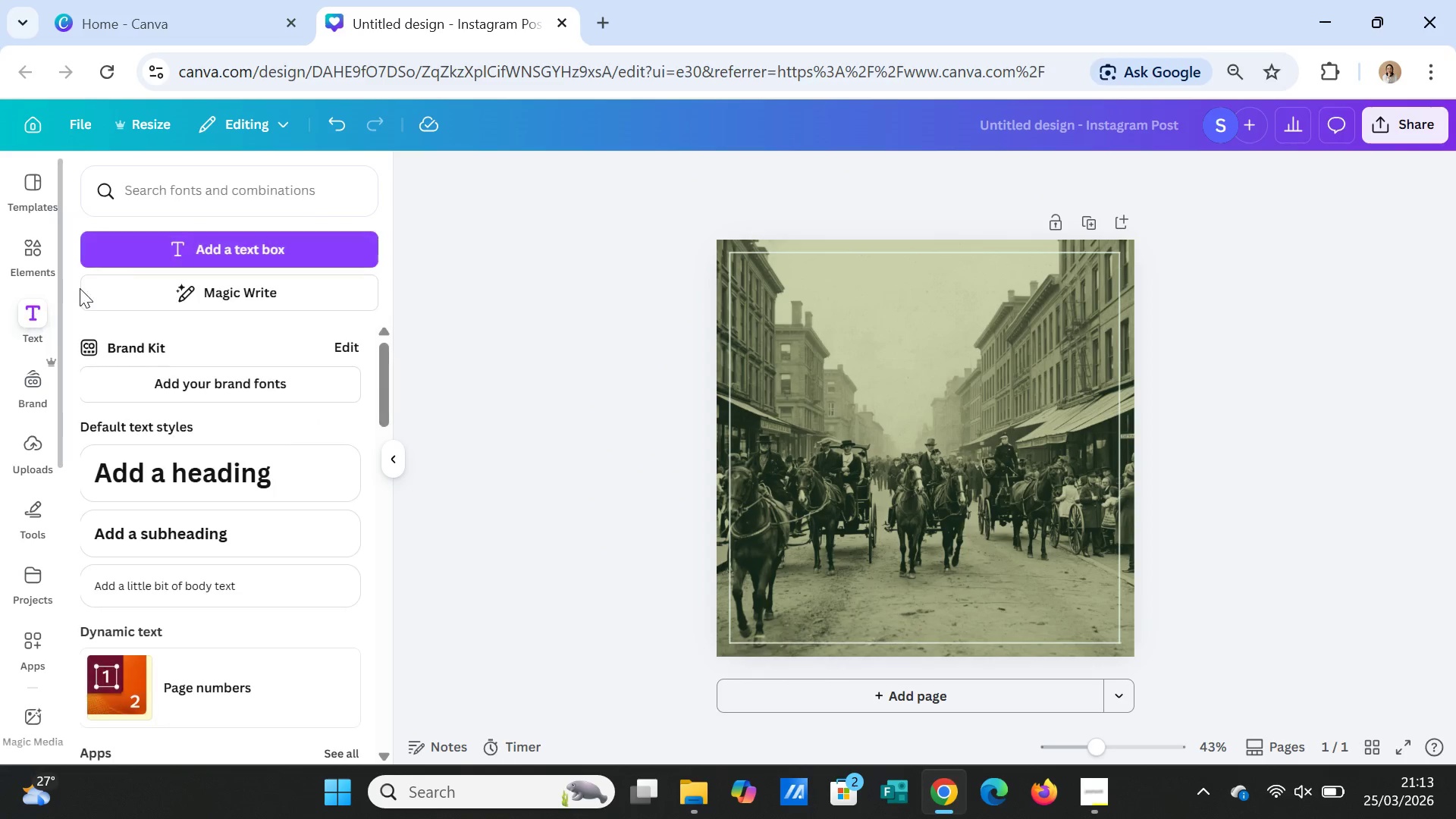 
left_click([205, 247])
 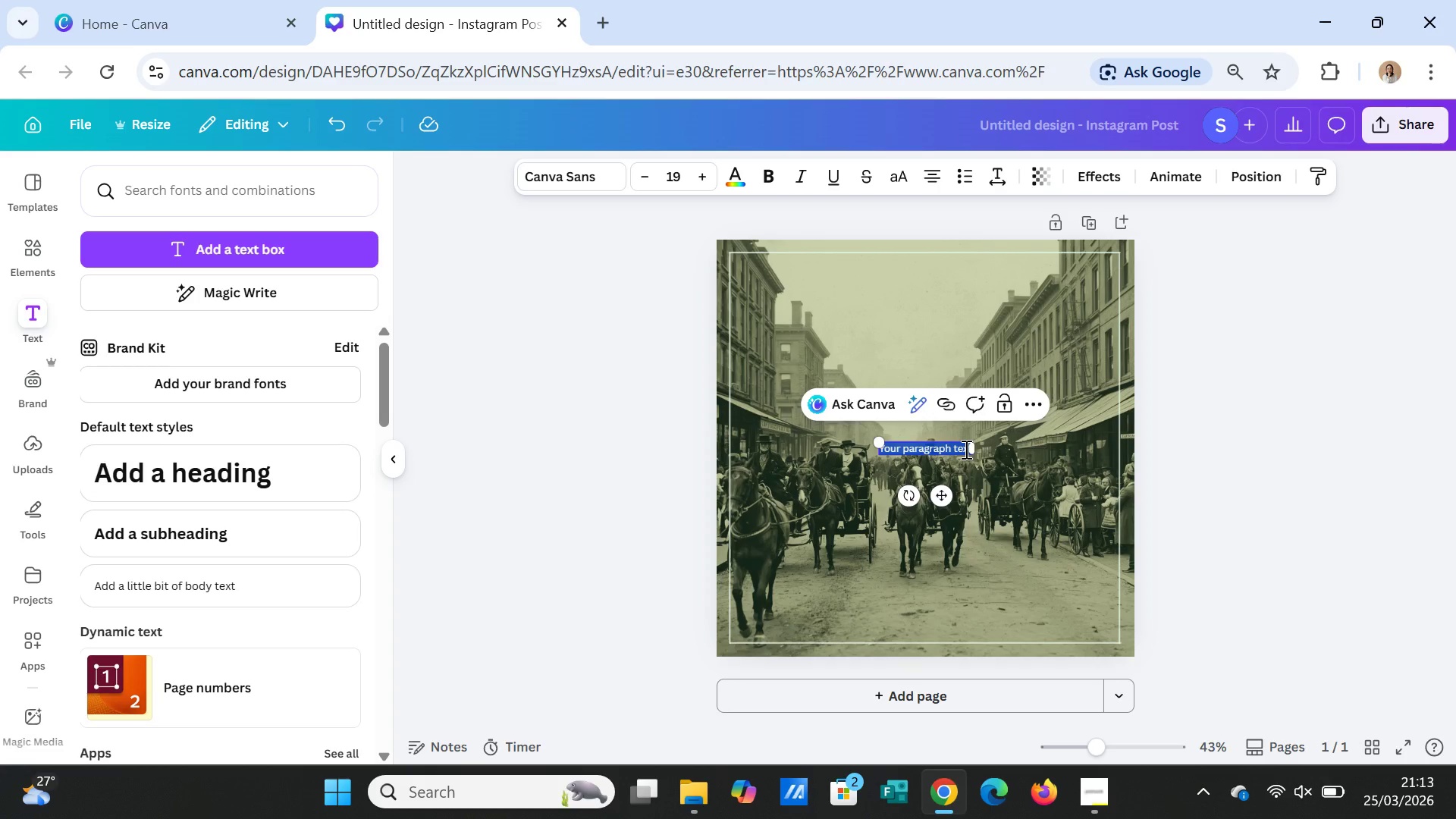 
wait(20.27)
 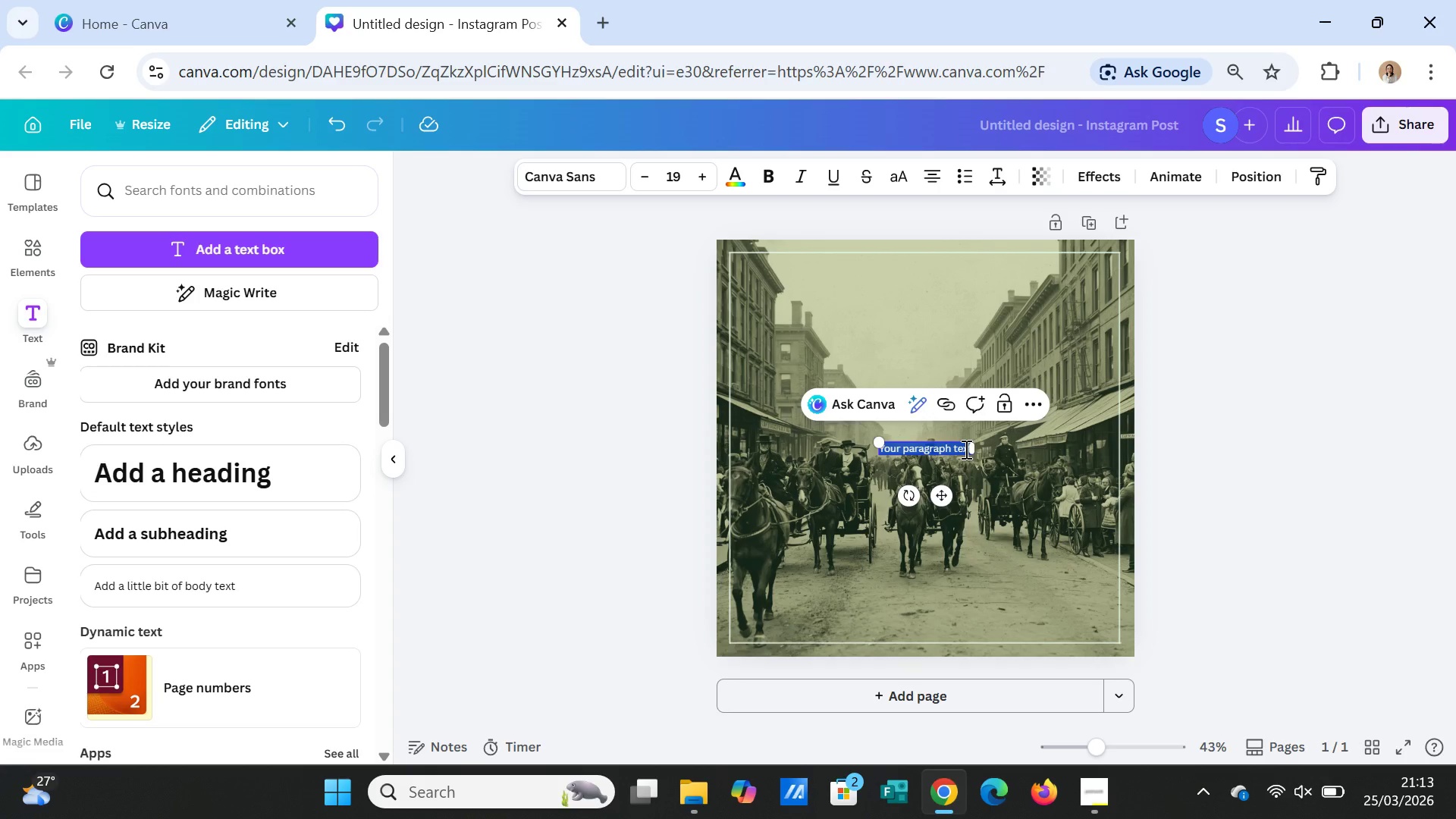 
type(Chapter One)
 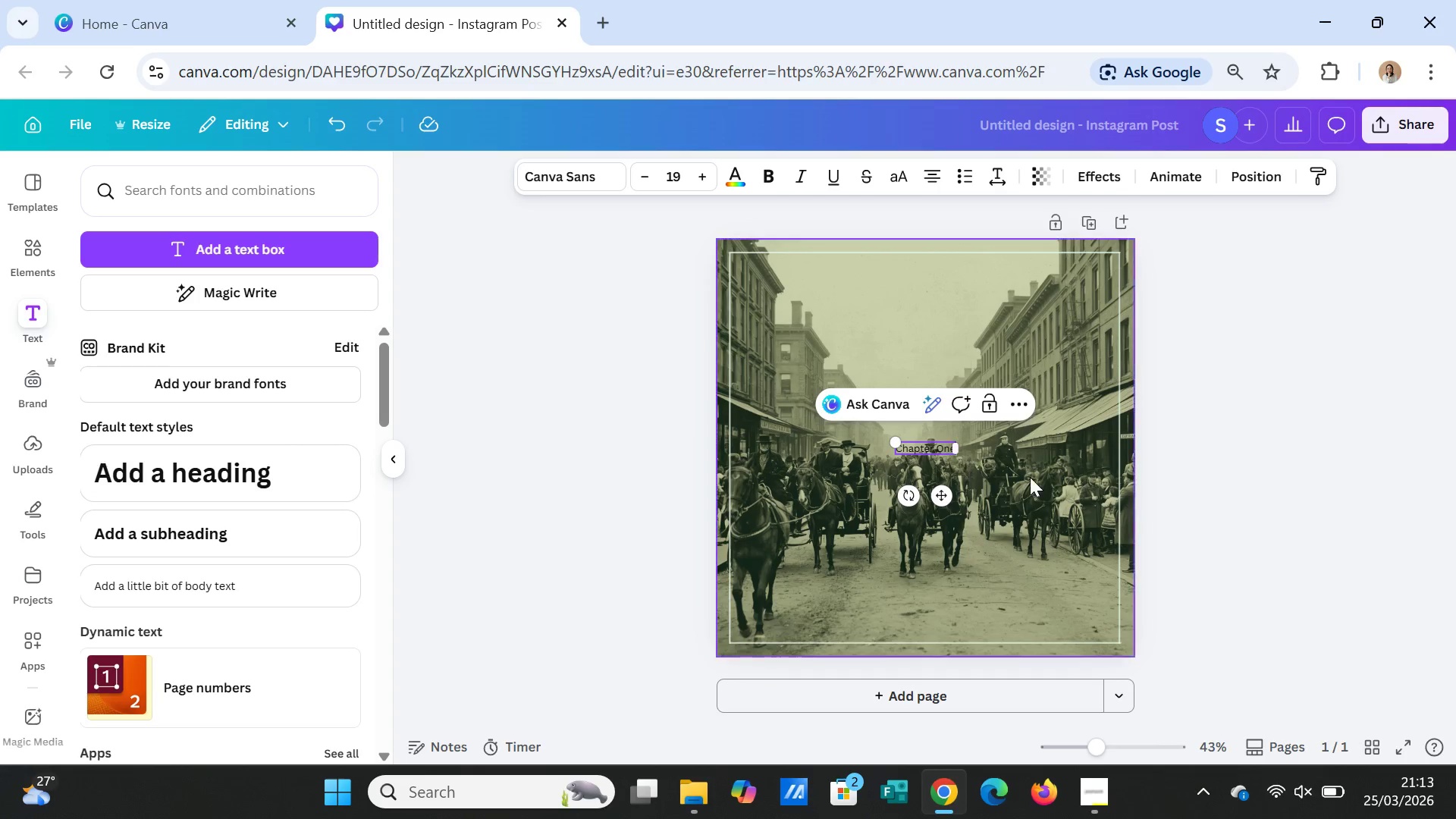 
left_click([1188, 507])
 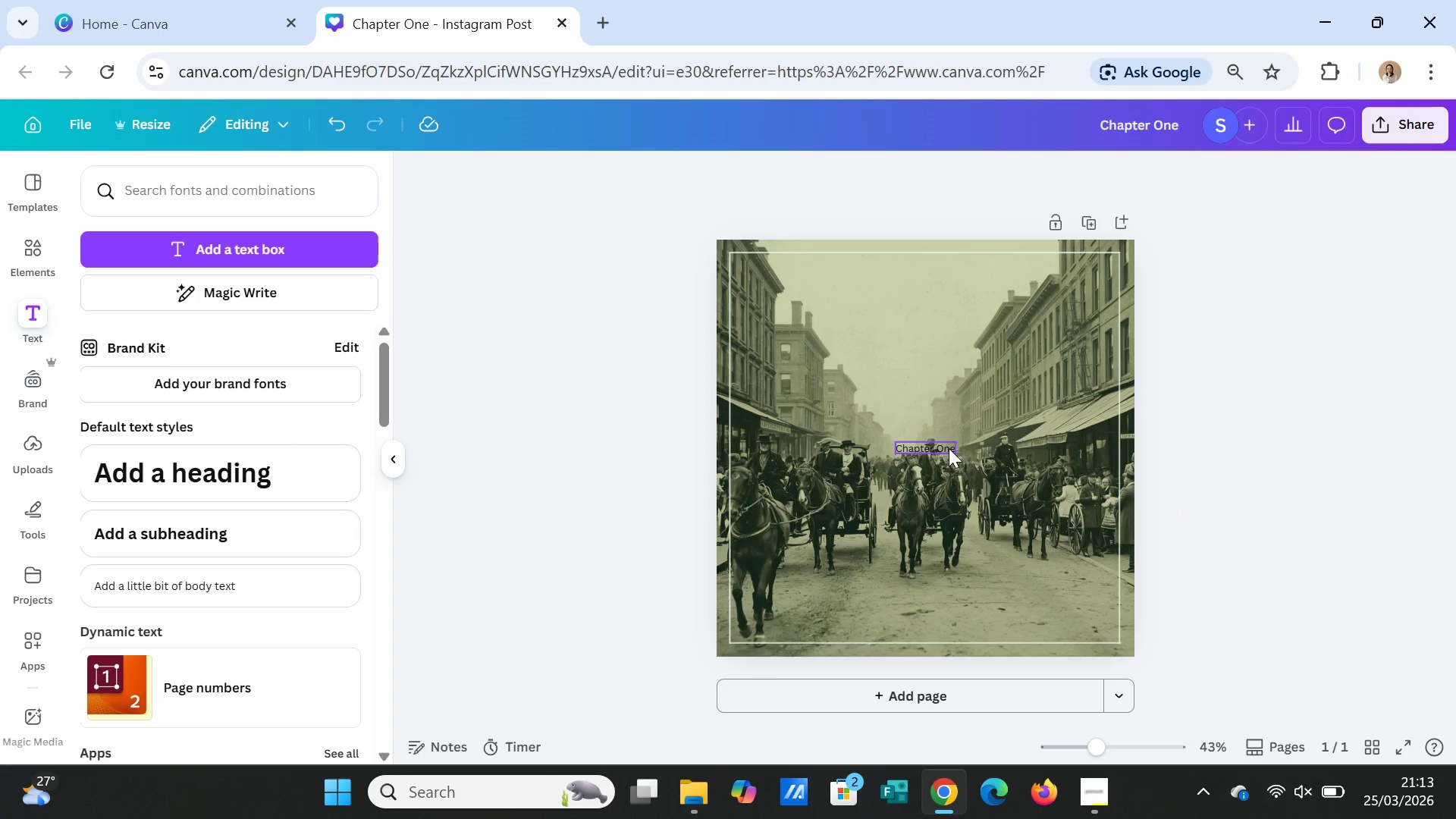 
left_click([949, 448])
 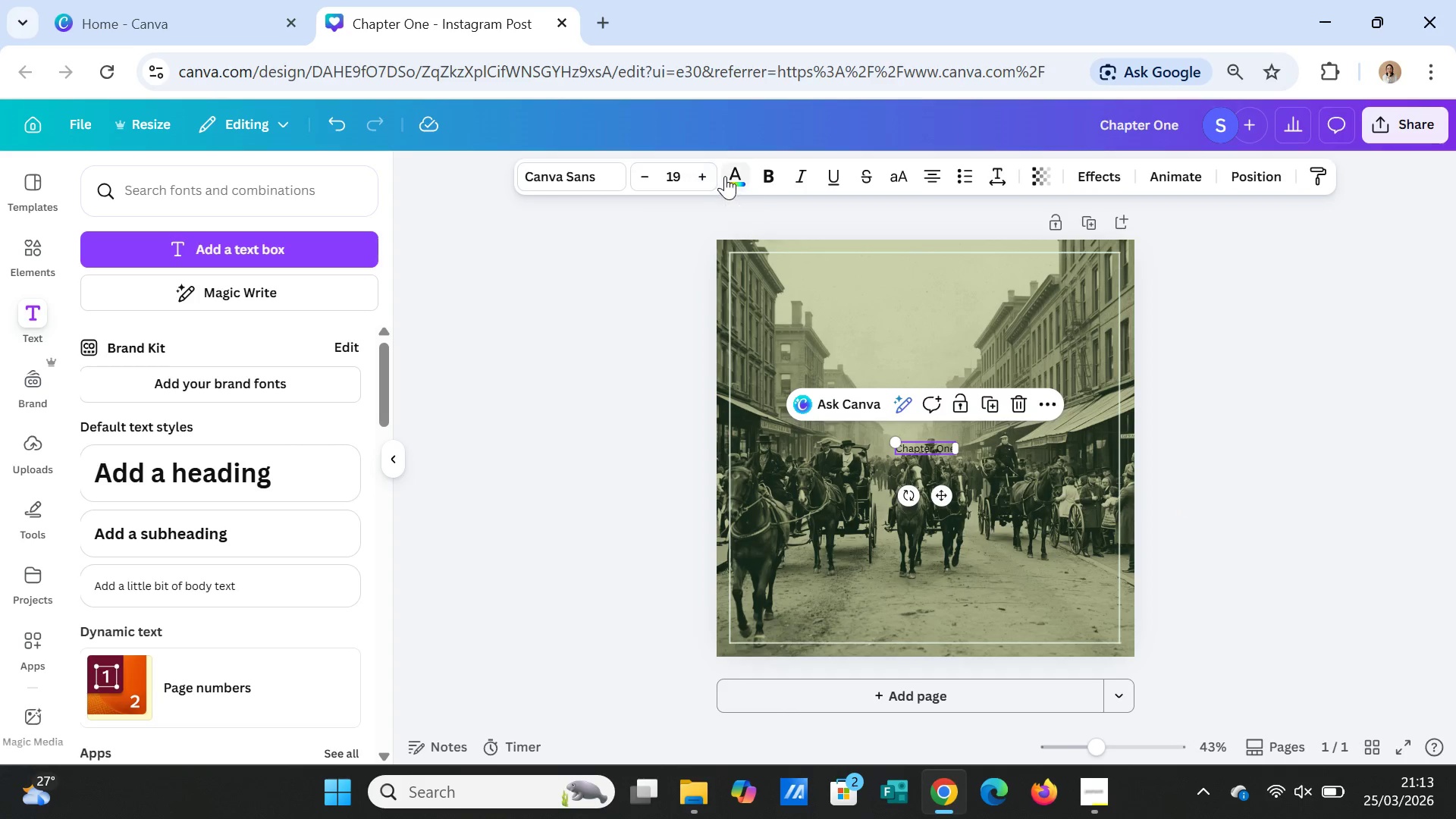 
left_click([726, 174])
 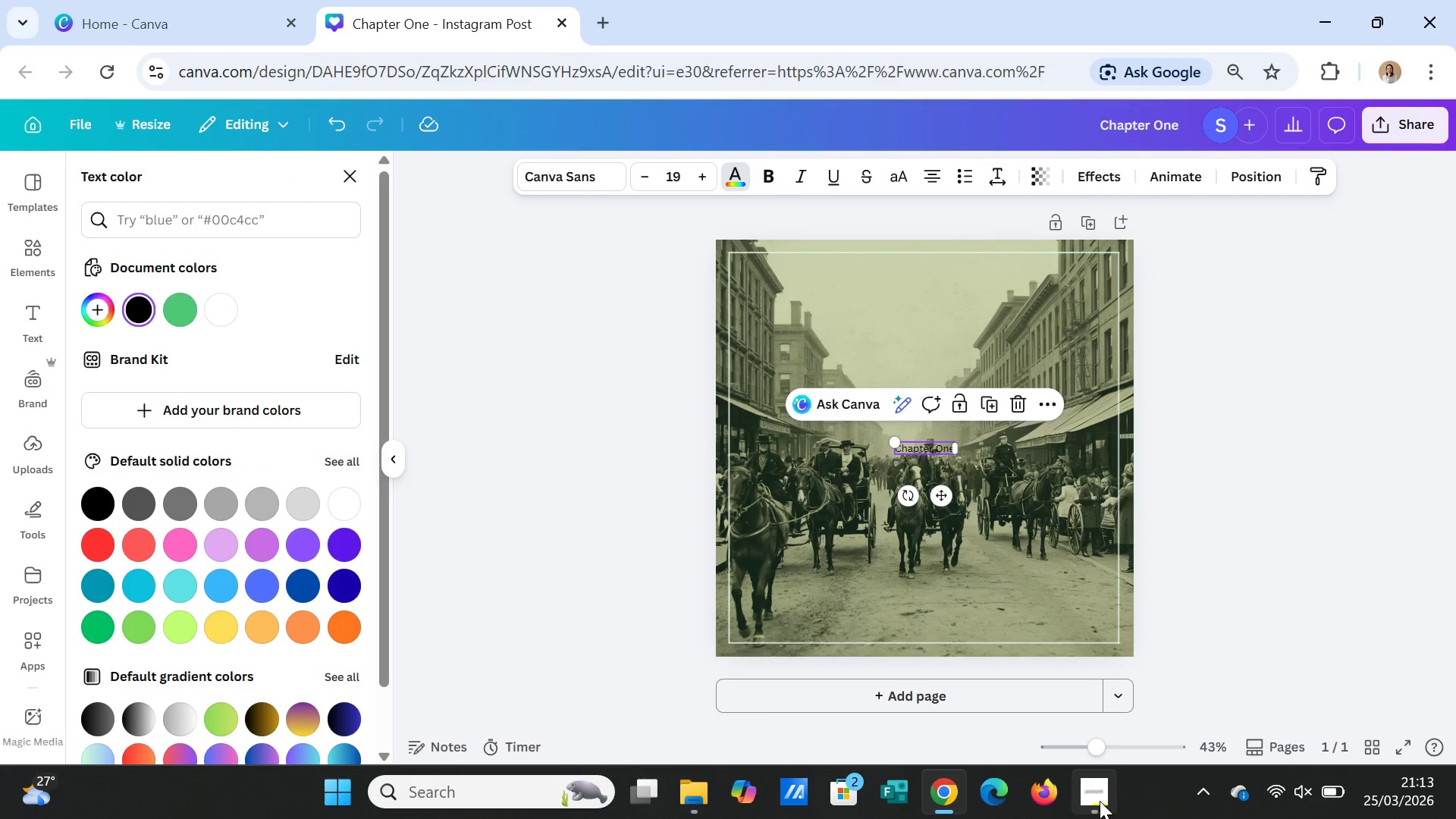 
left_click([1100, 801])